 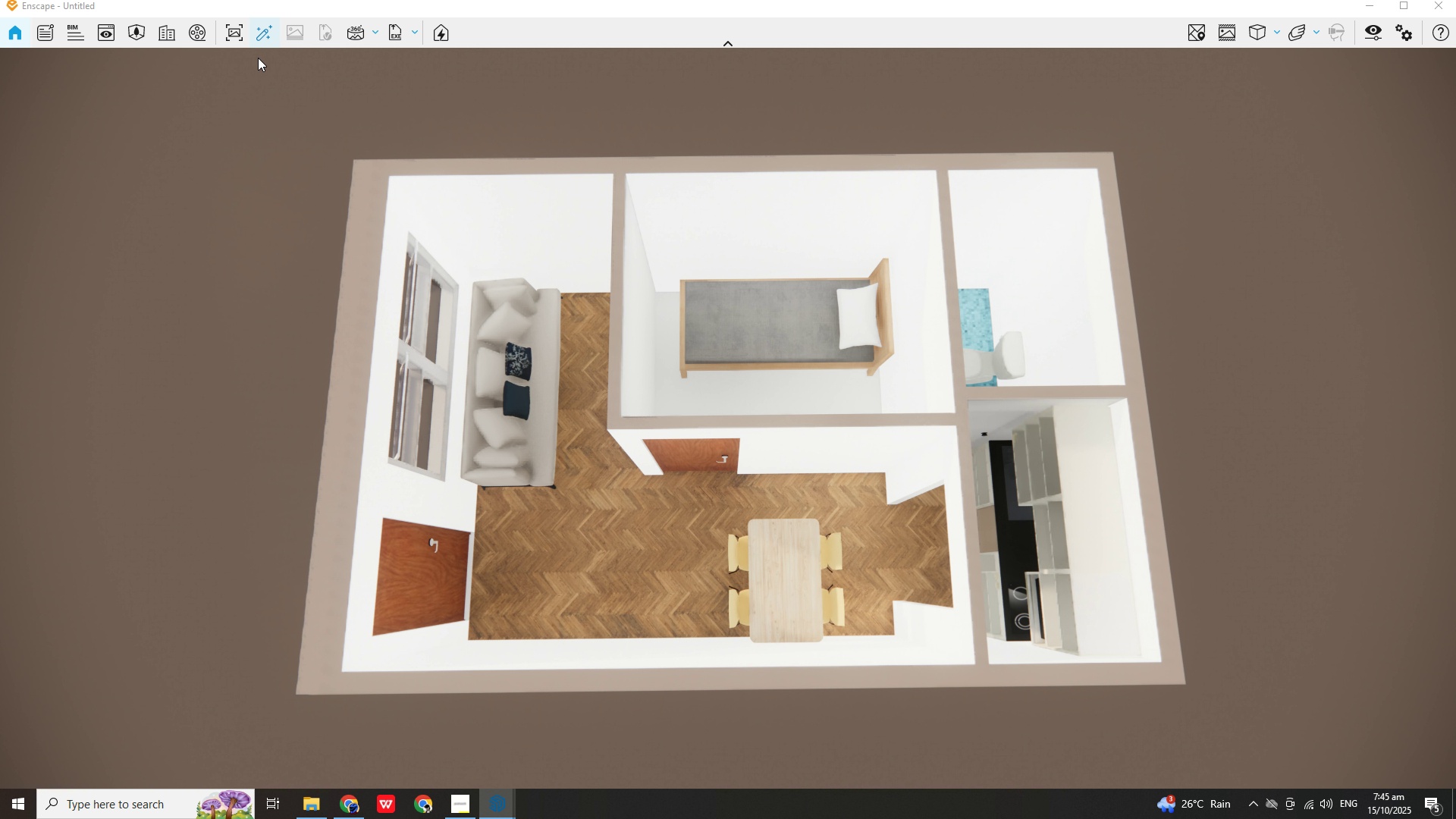 
left_click([861, 438])
 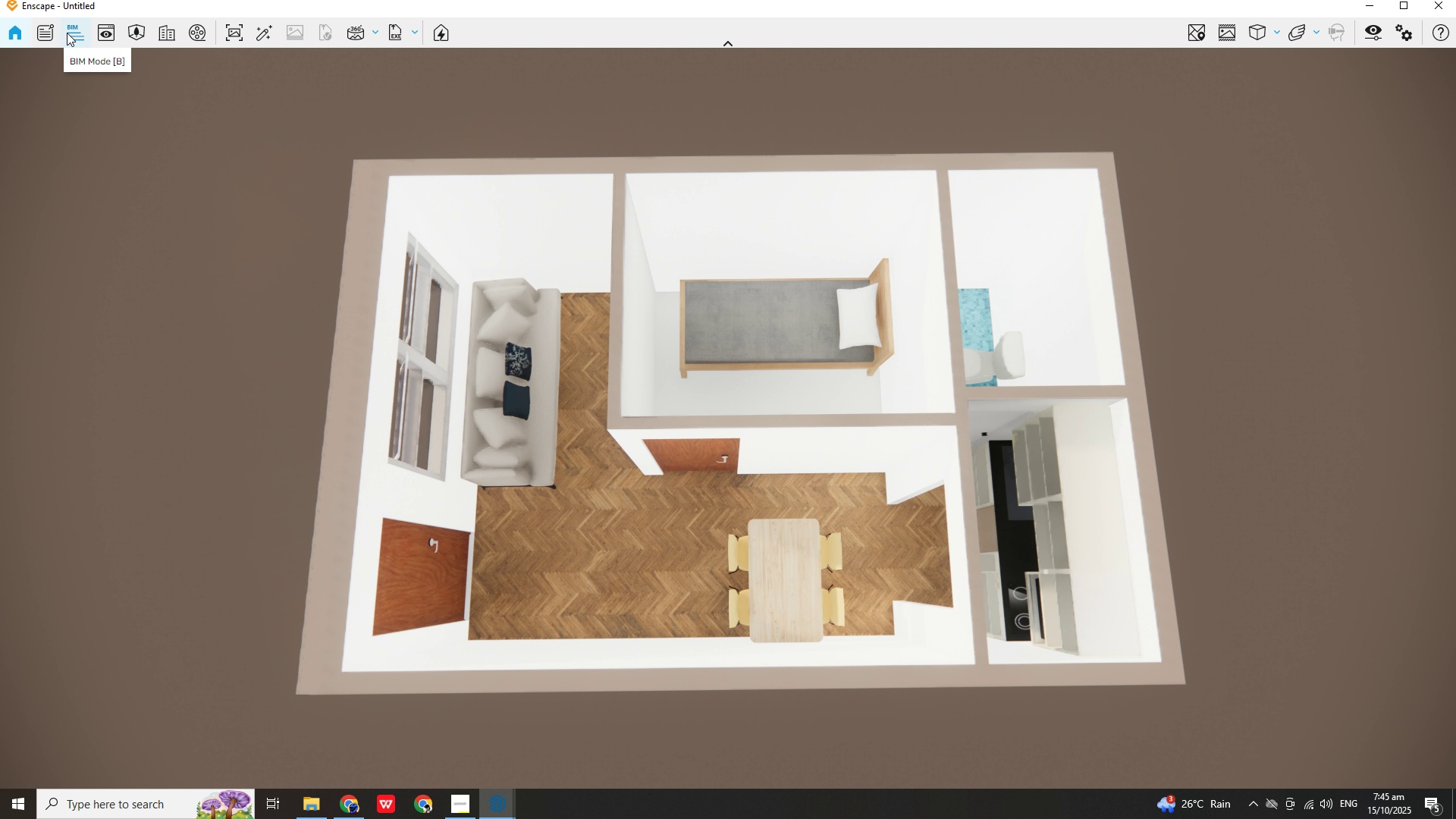 
wait(9.79)
 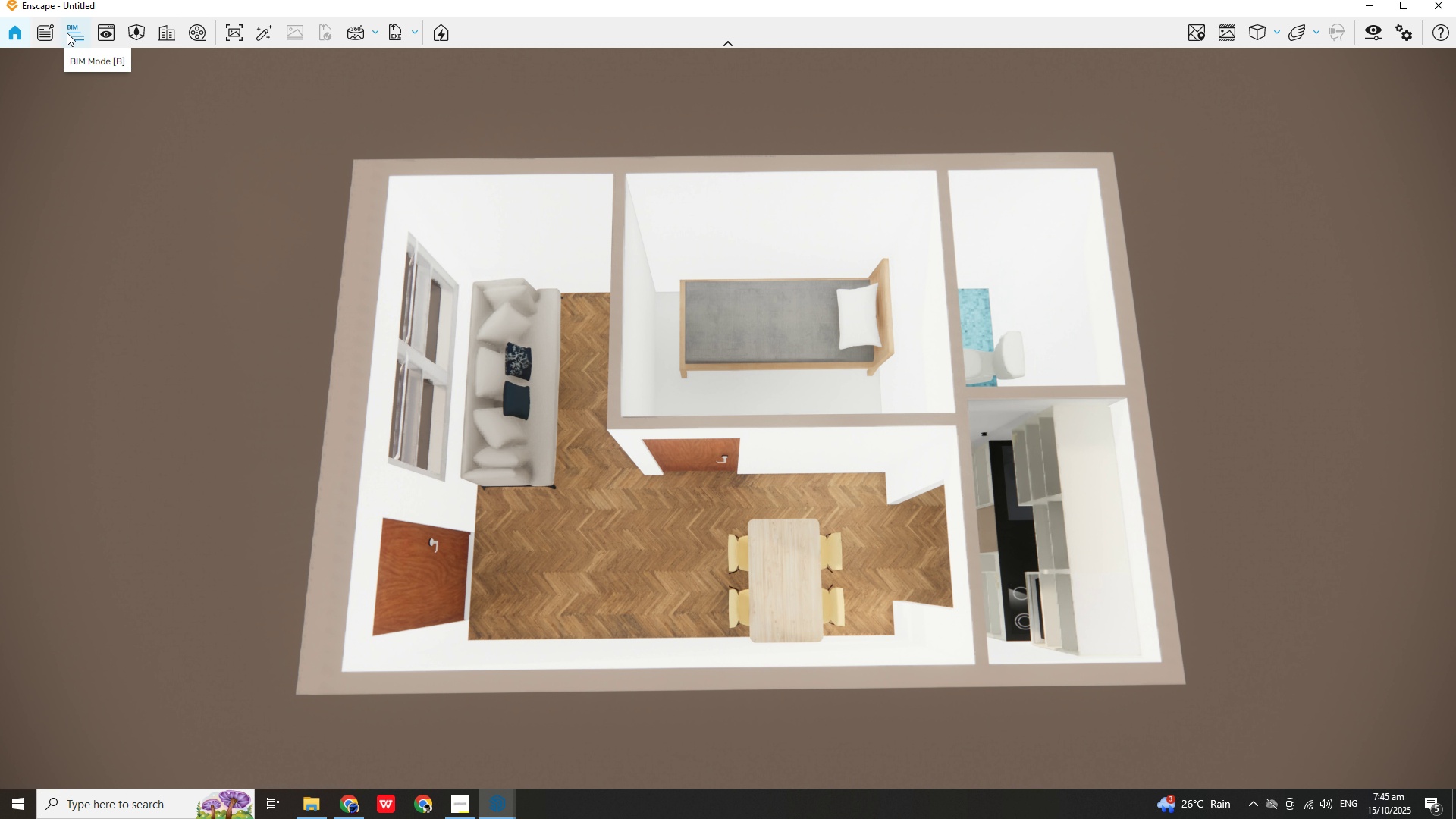 
left_click([213, 497])
 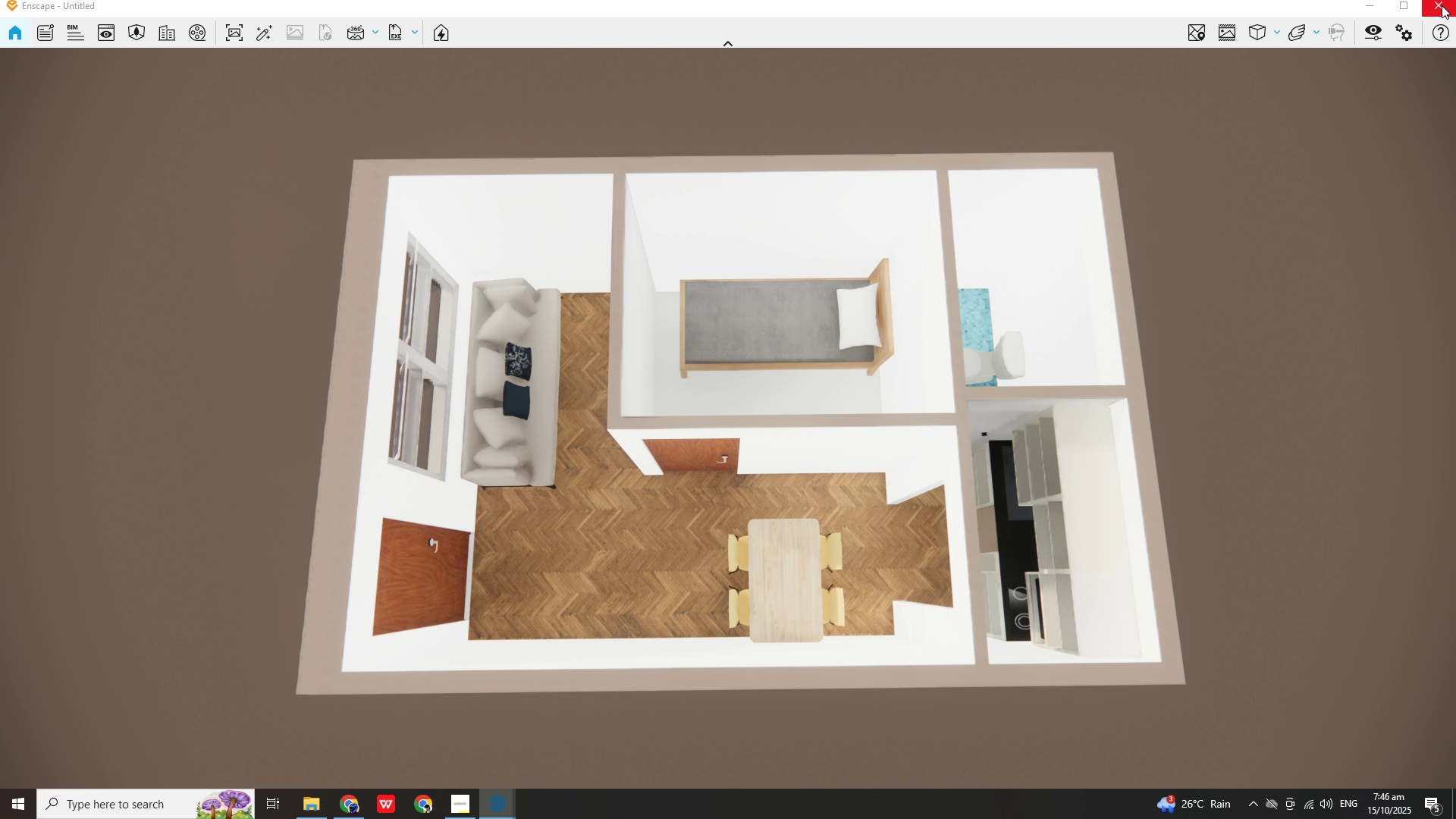 
left_click([1442, 5])
 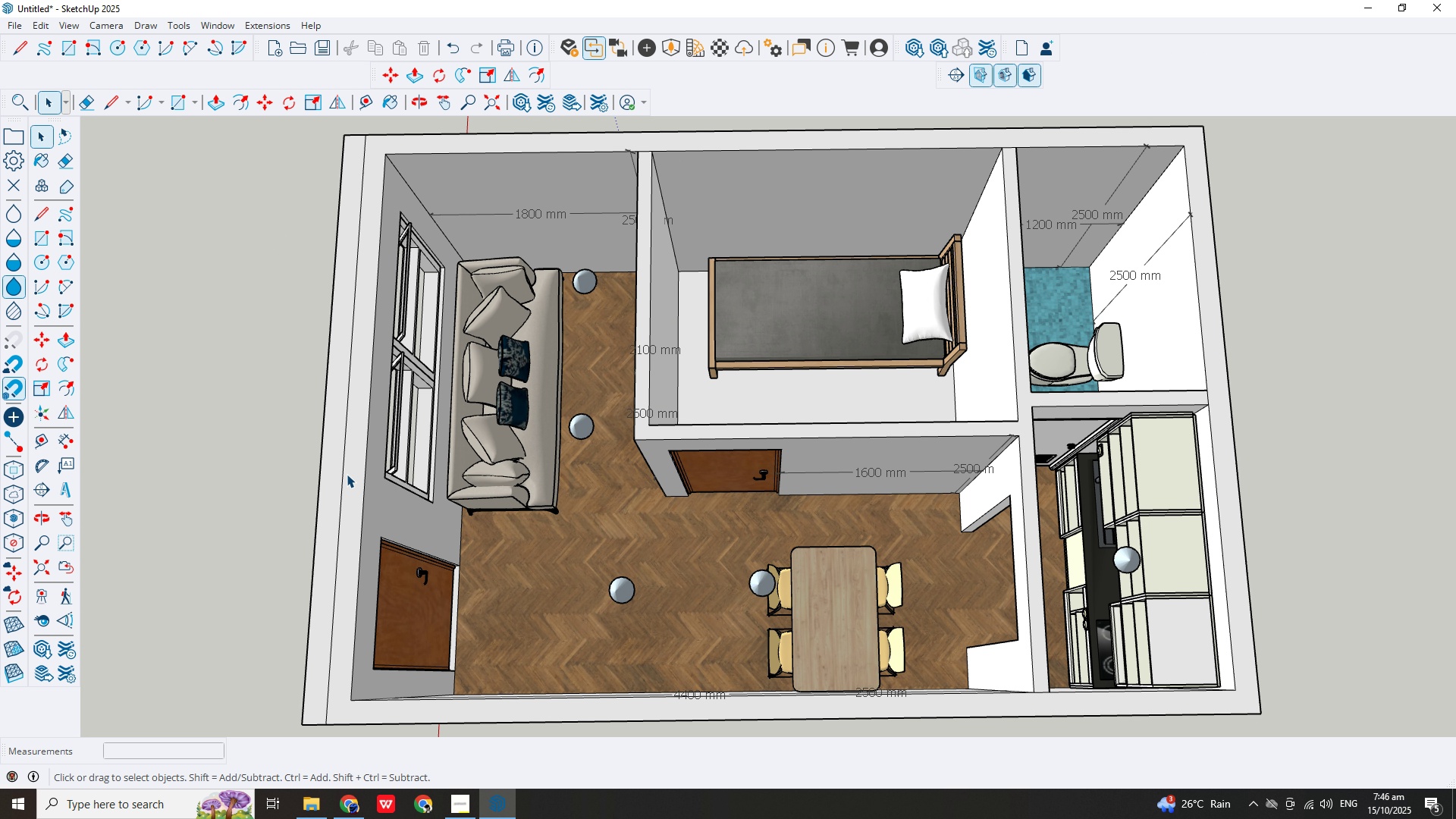 
scroll: coordinate [292, 474], scroll_direction: down, amount: 2.0
 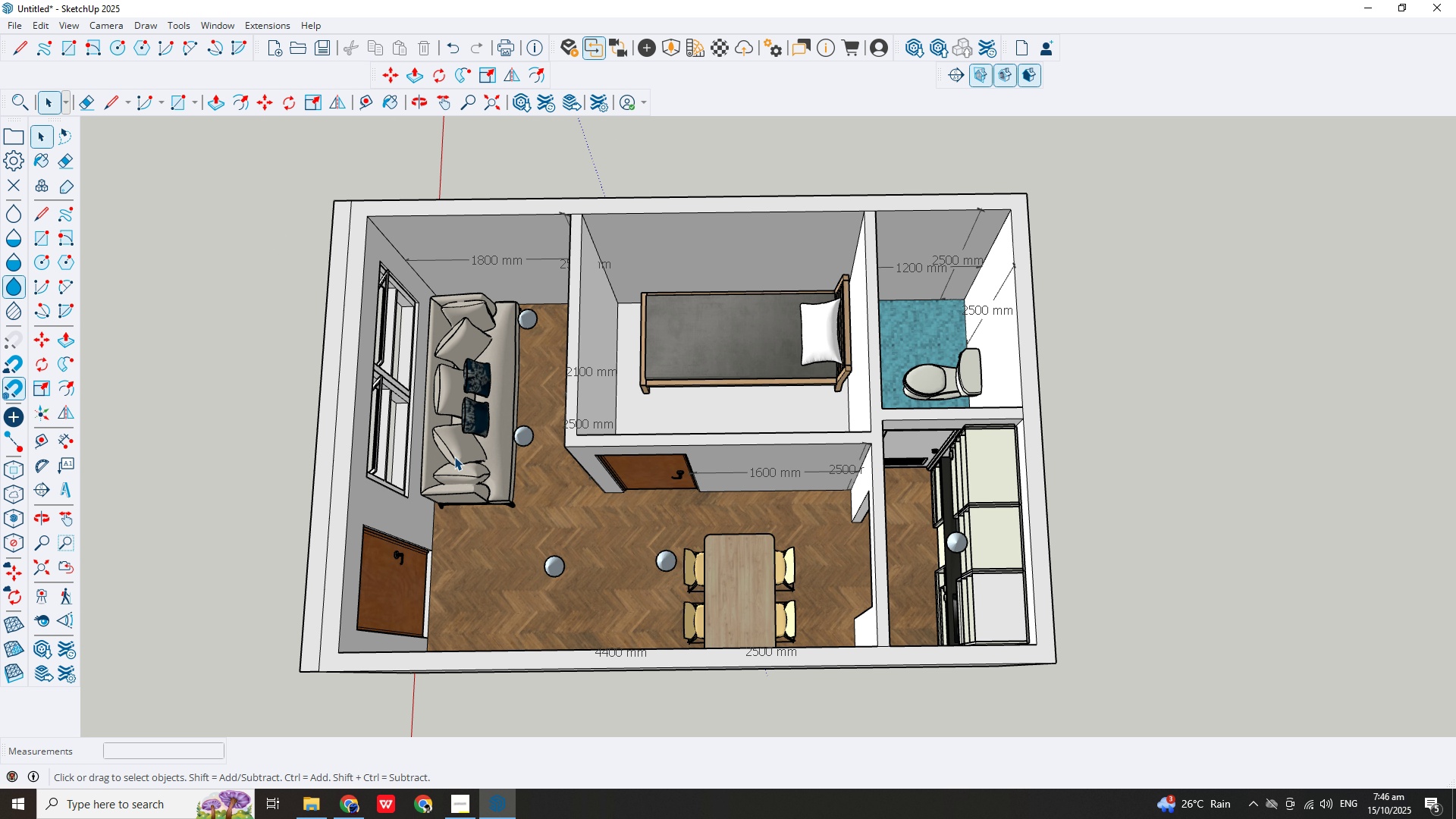 
scroll: coordinate [468, 455], scroll_direction: up, amount: 2.0